 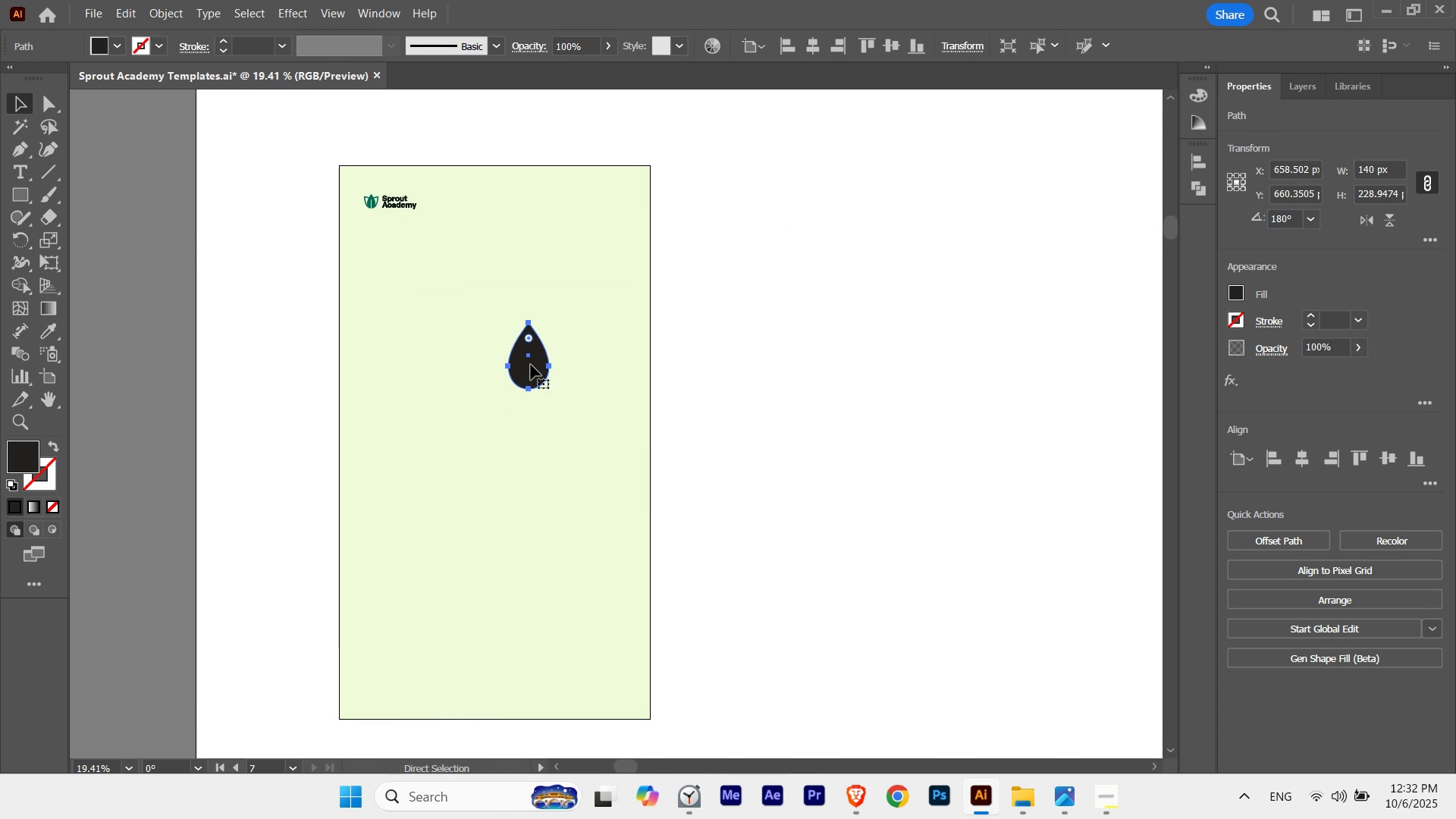 
key(V)
 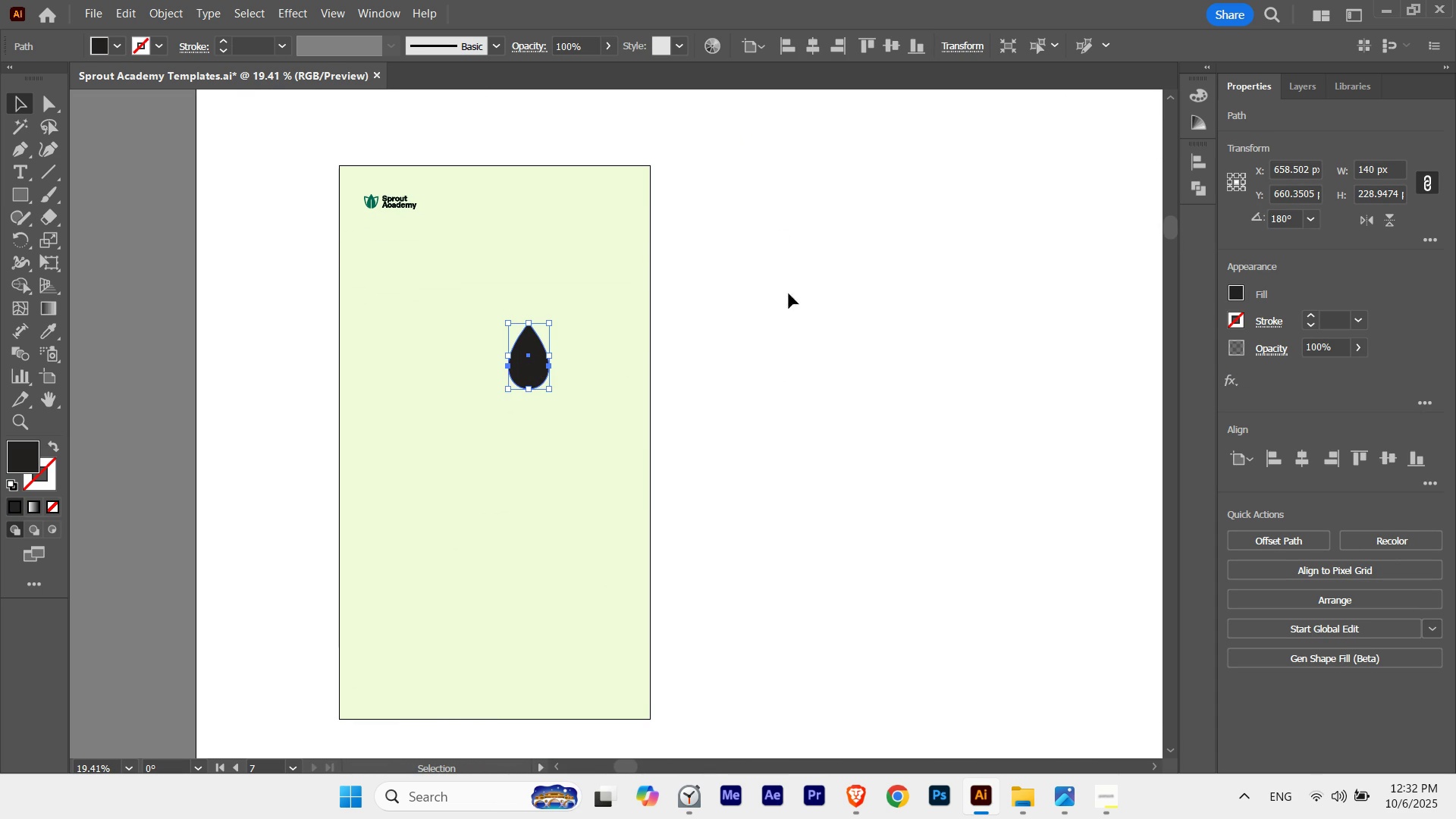 
left_click([789, 293])
 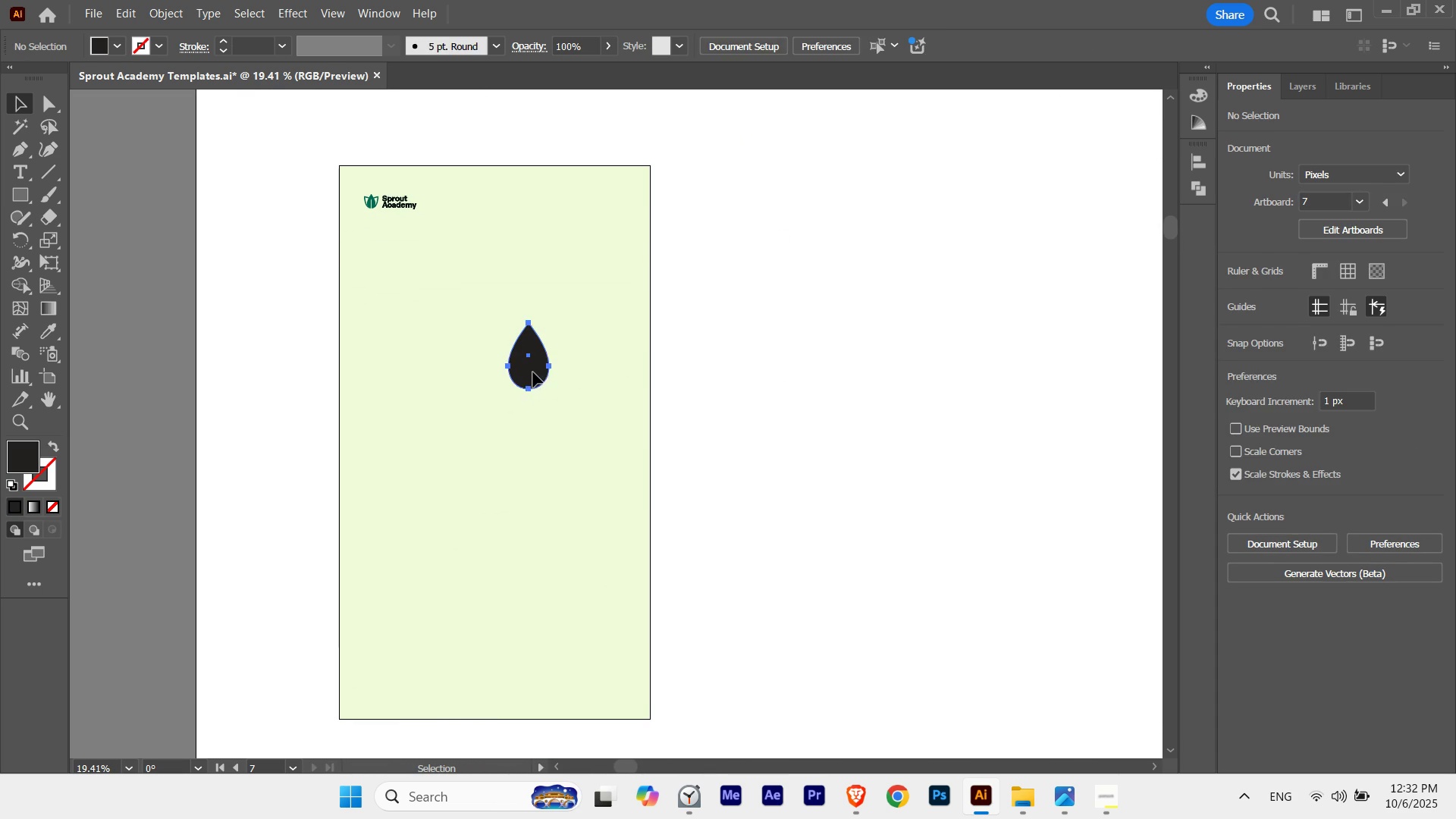 
left_click([533, 372])
 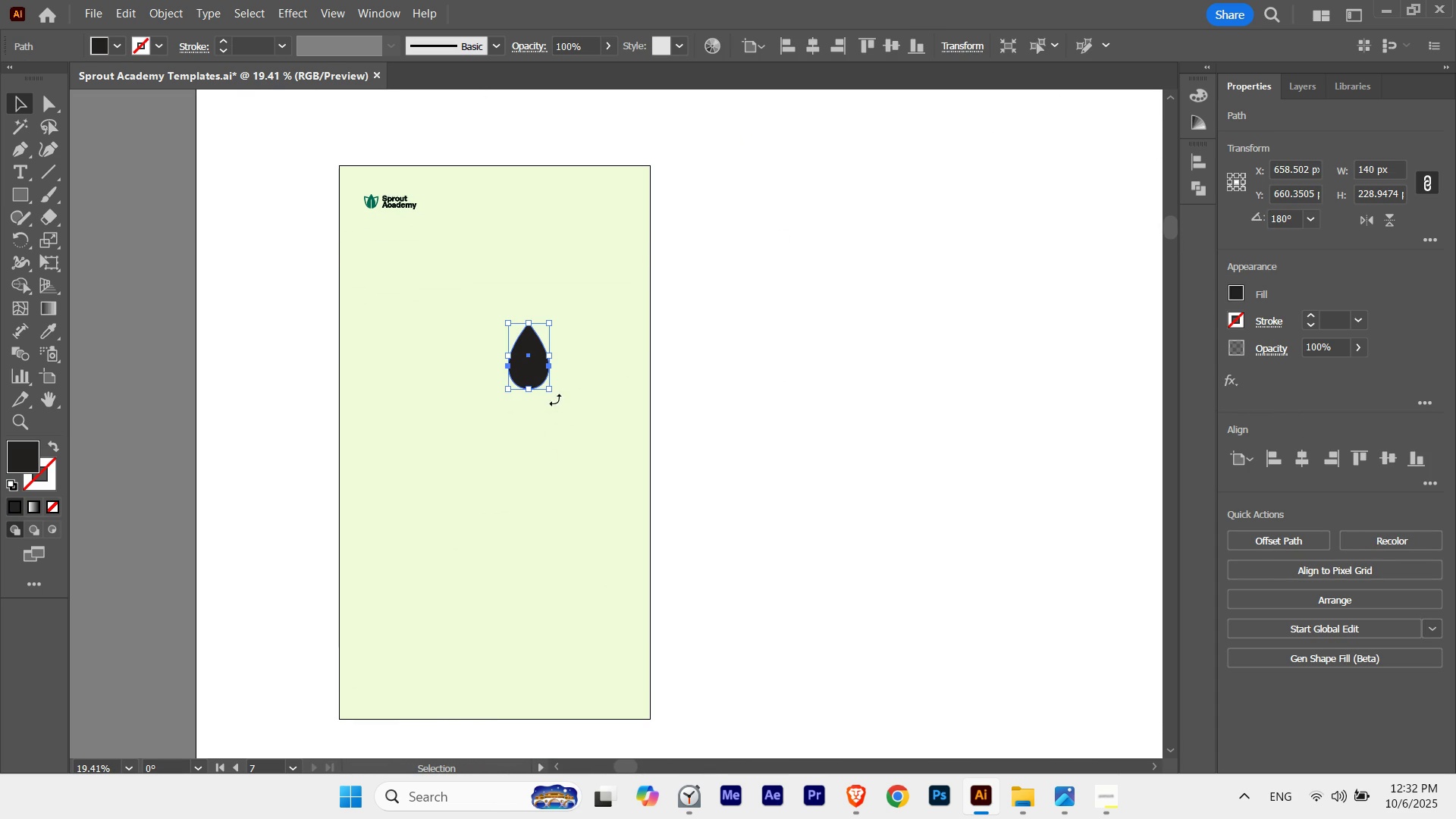 
left_click([564, 447])